 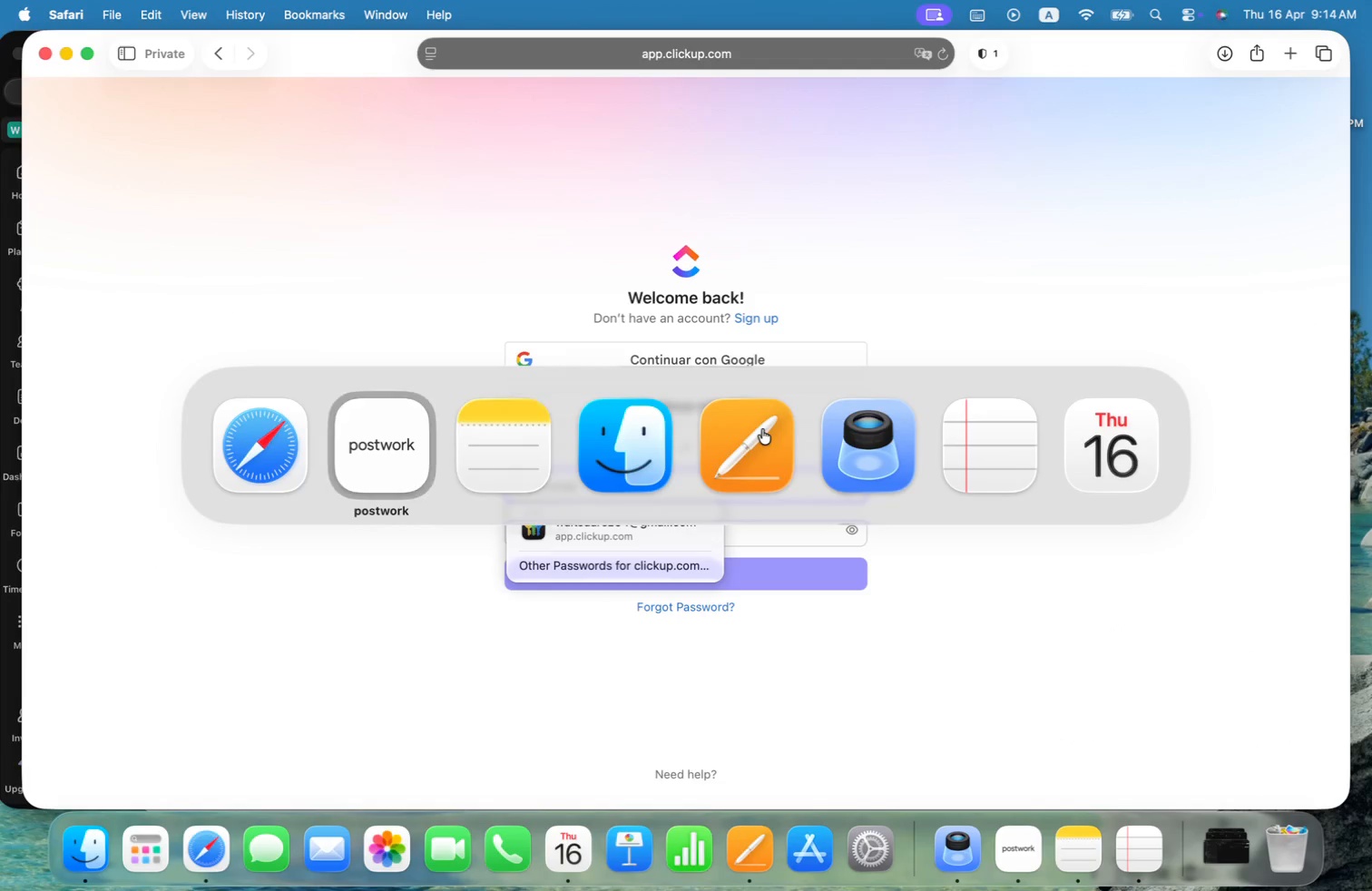 
key(Meta+Tab)
 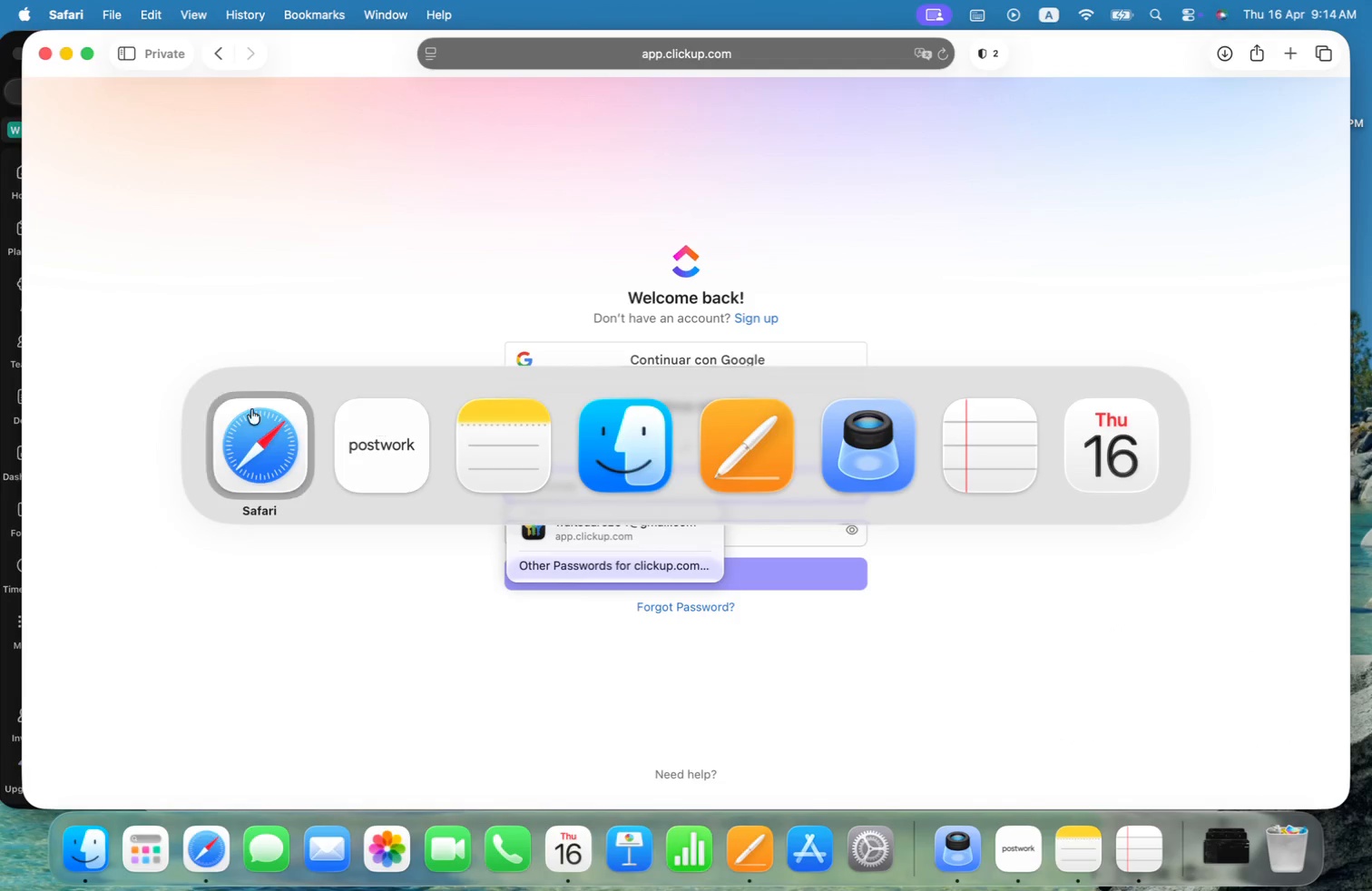 
left_click([262, 412])
 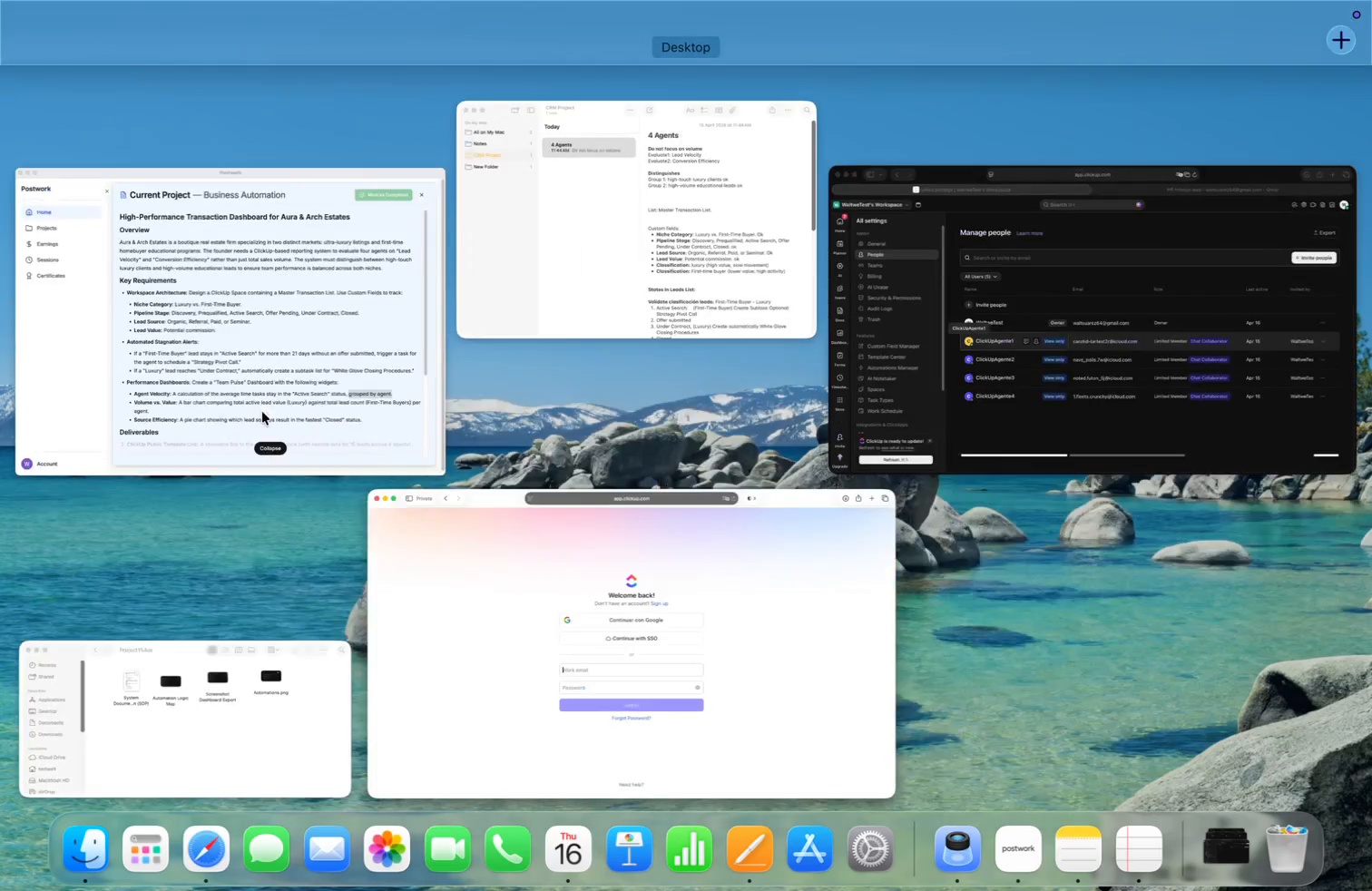 
mouse_move([963, 357])
 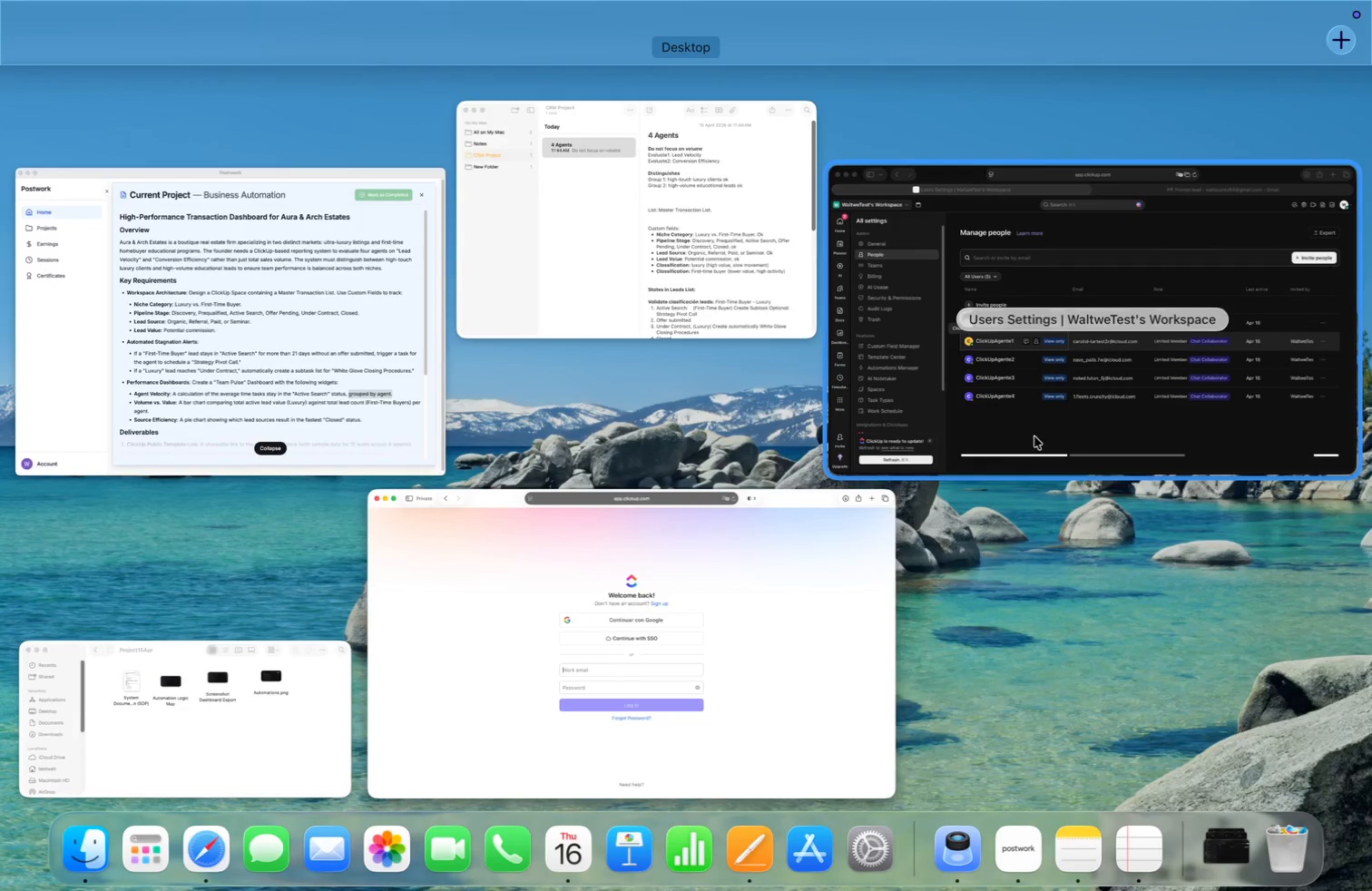 
left_click([1034, 436])
 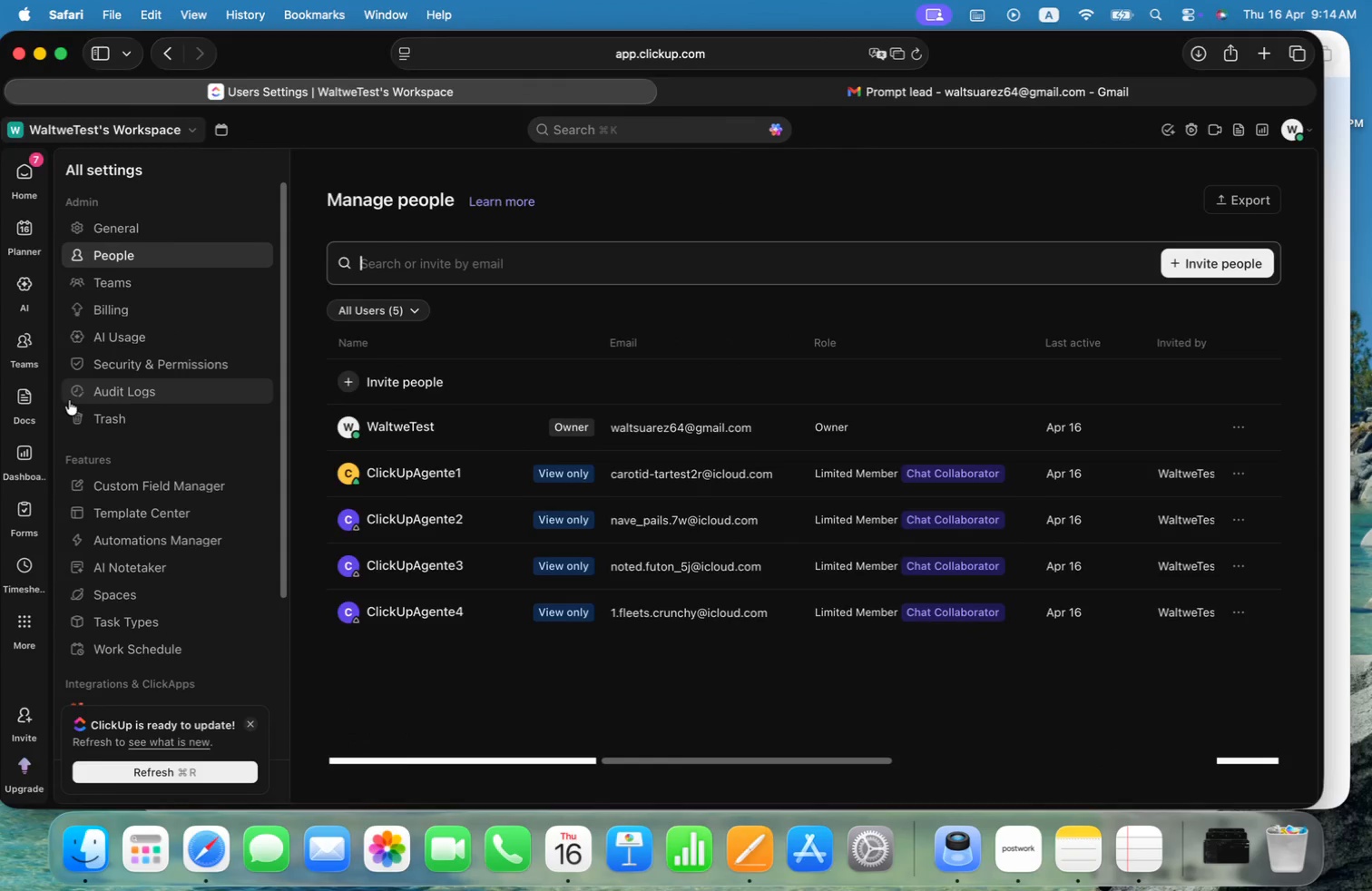 
left_click([111, 280])
 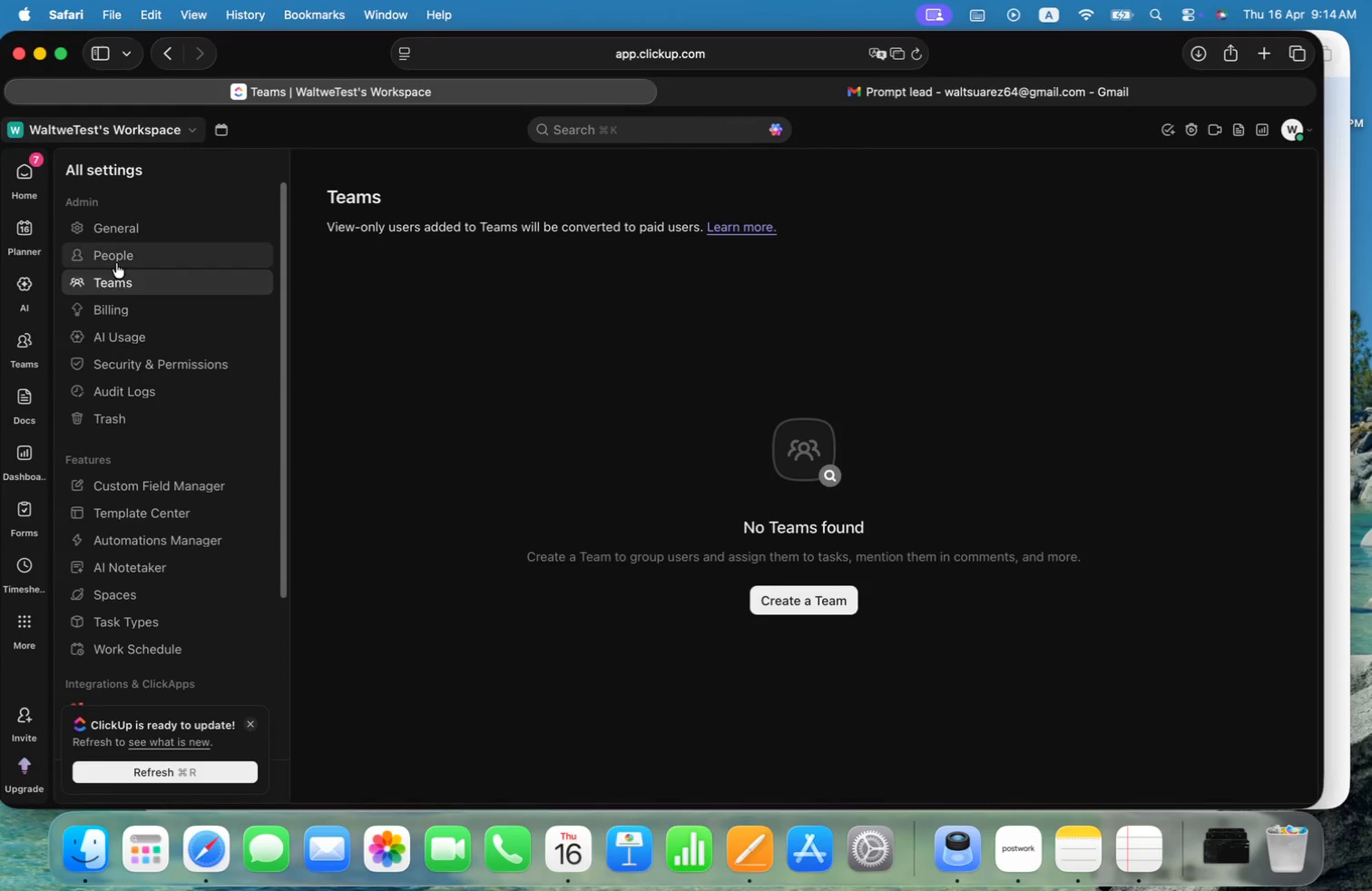 
left_click([116, 257])
 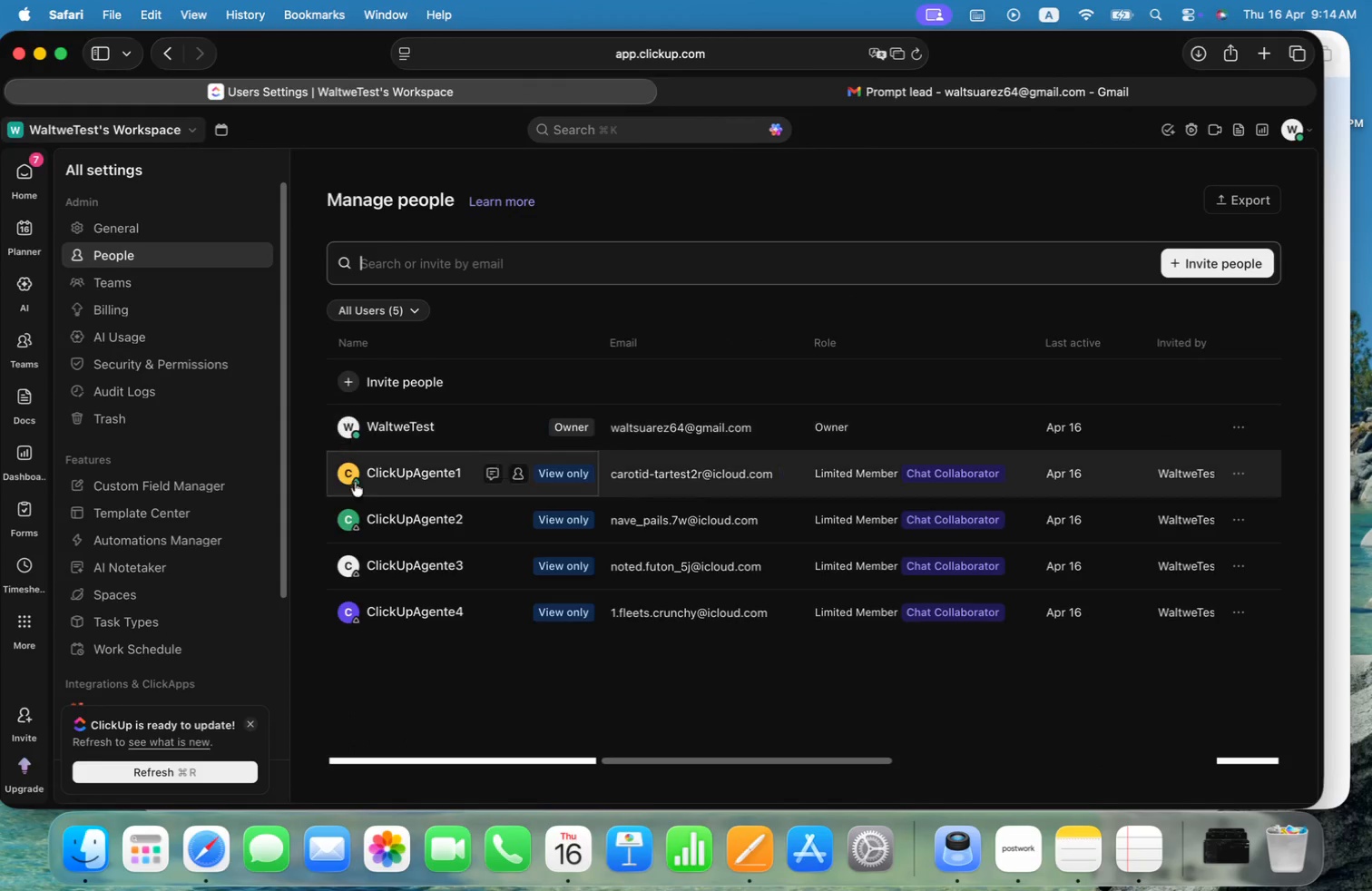 
wait(8.14)
 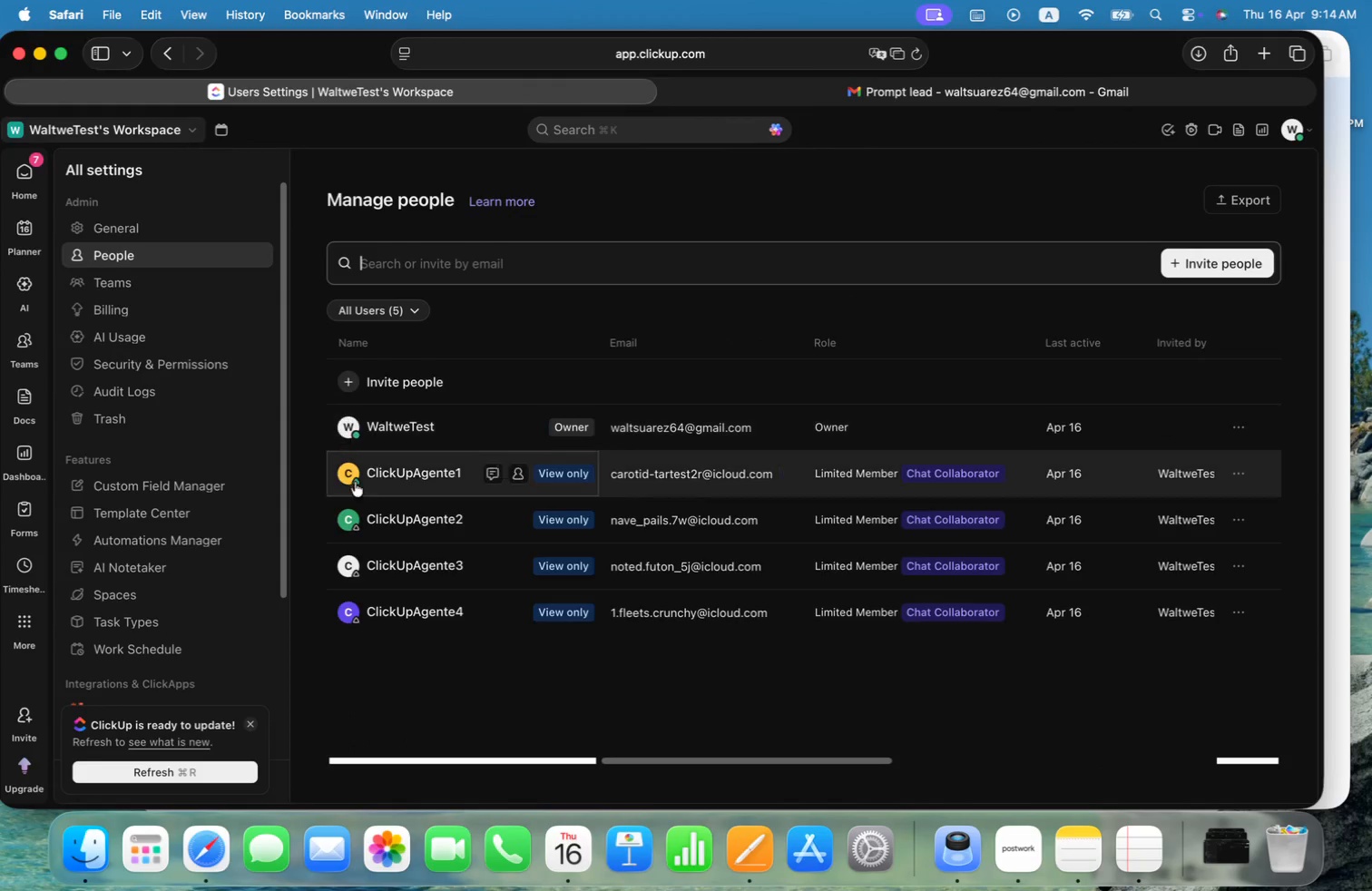 
left_click([50, 56])
 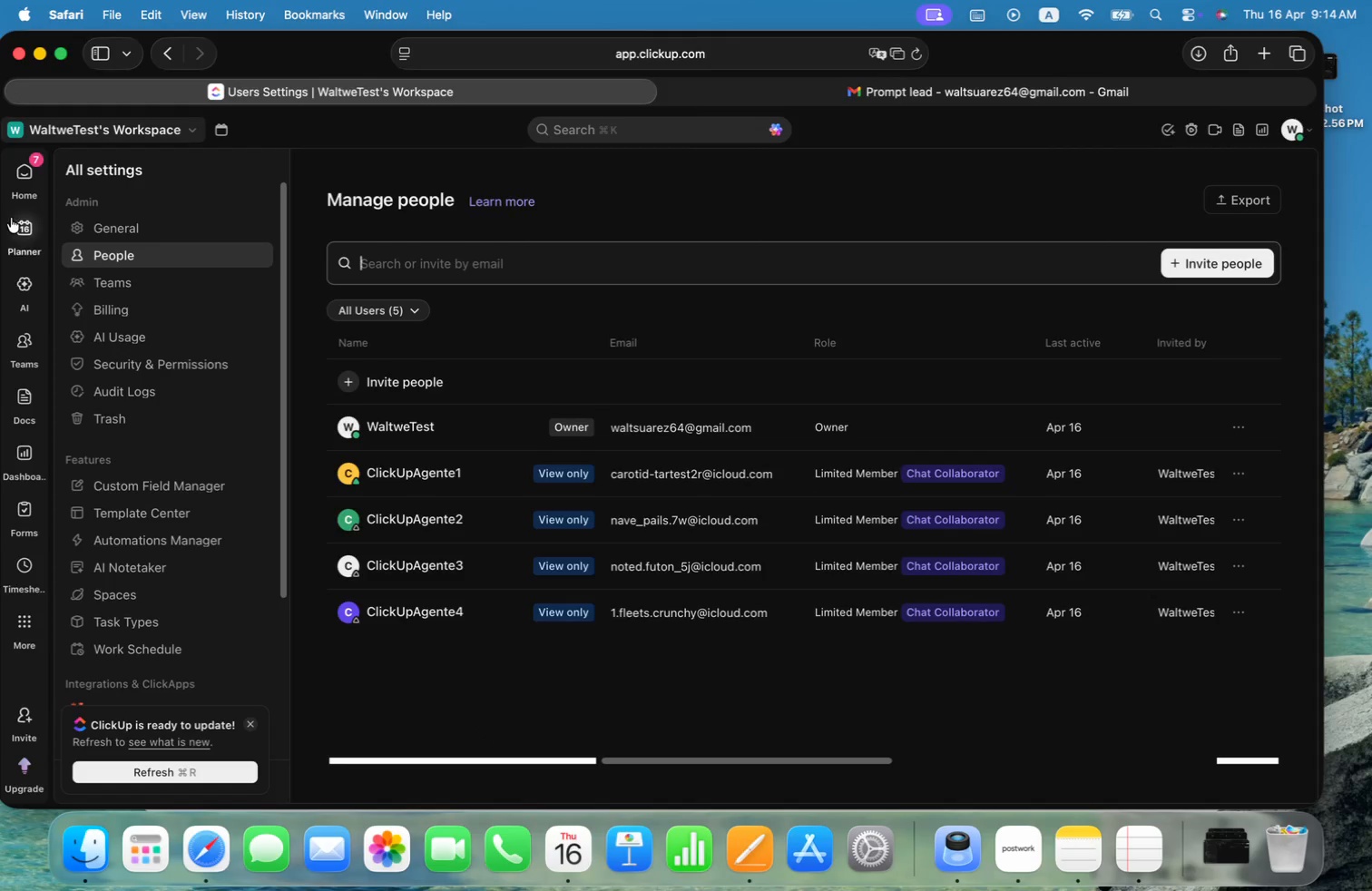 
left_click([19, 171])
 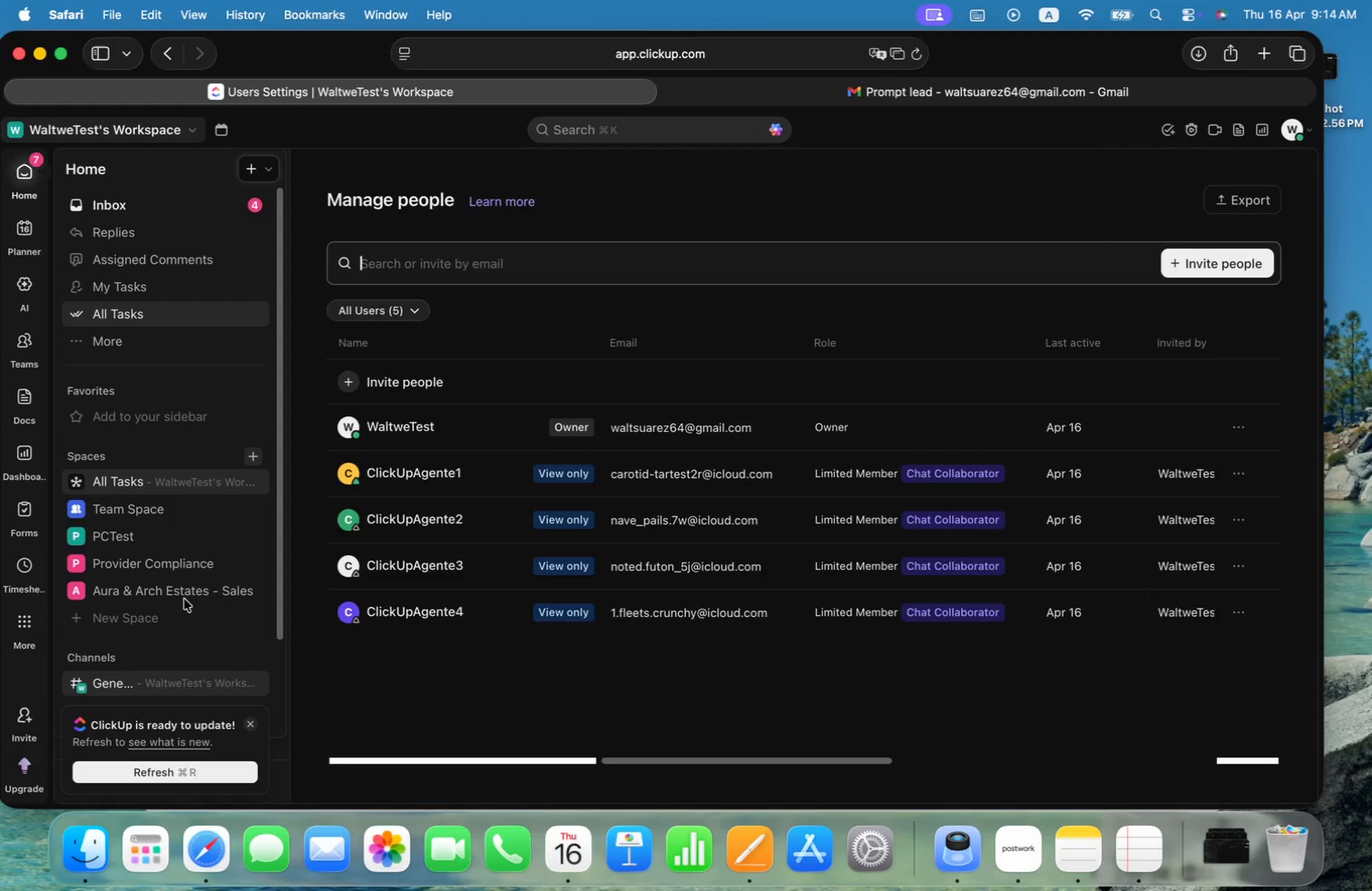 
mouse_move([185, 612])
 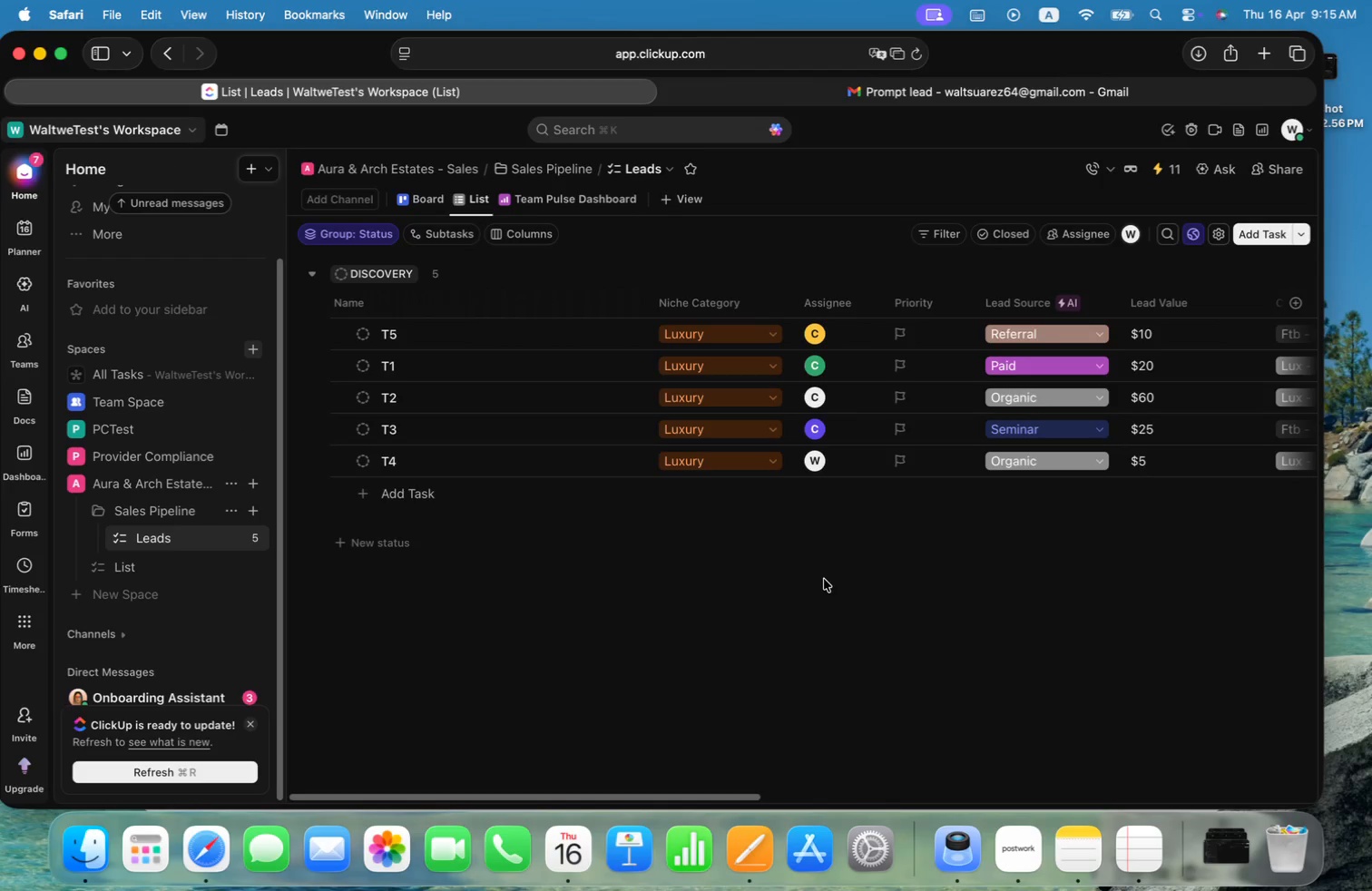 
wait(9.56)
 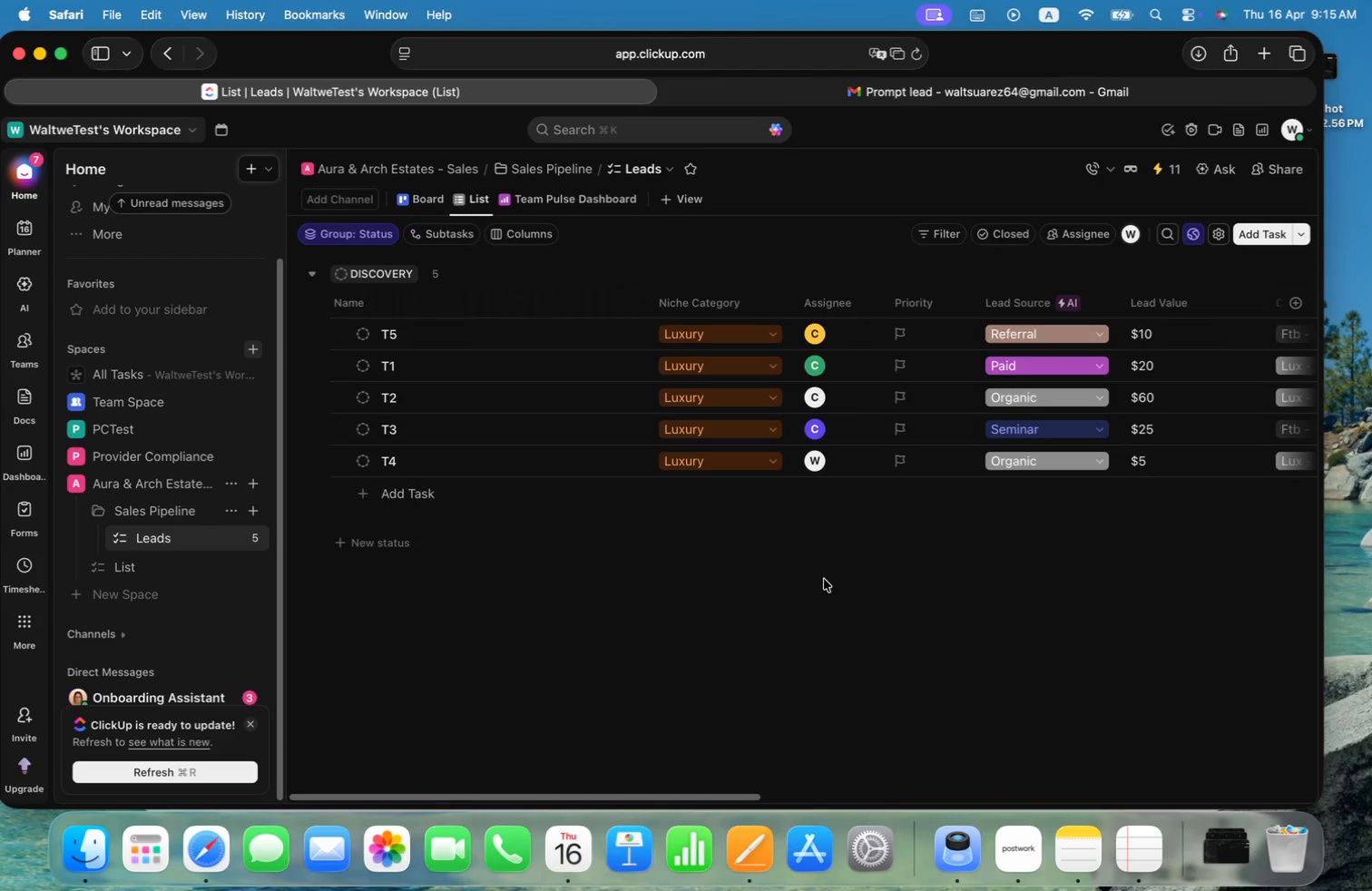 
left_click([1307, 131])
 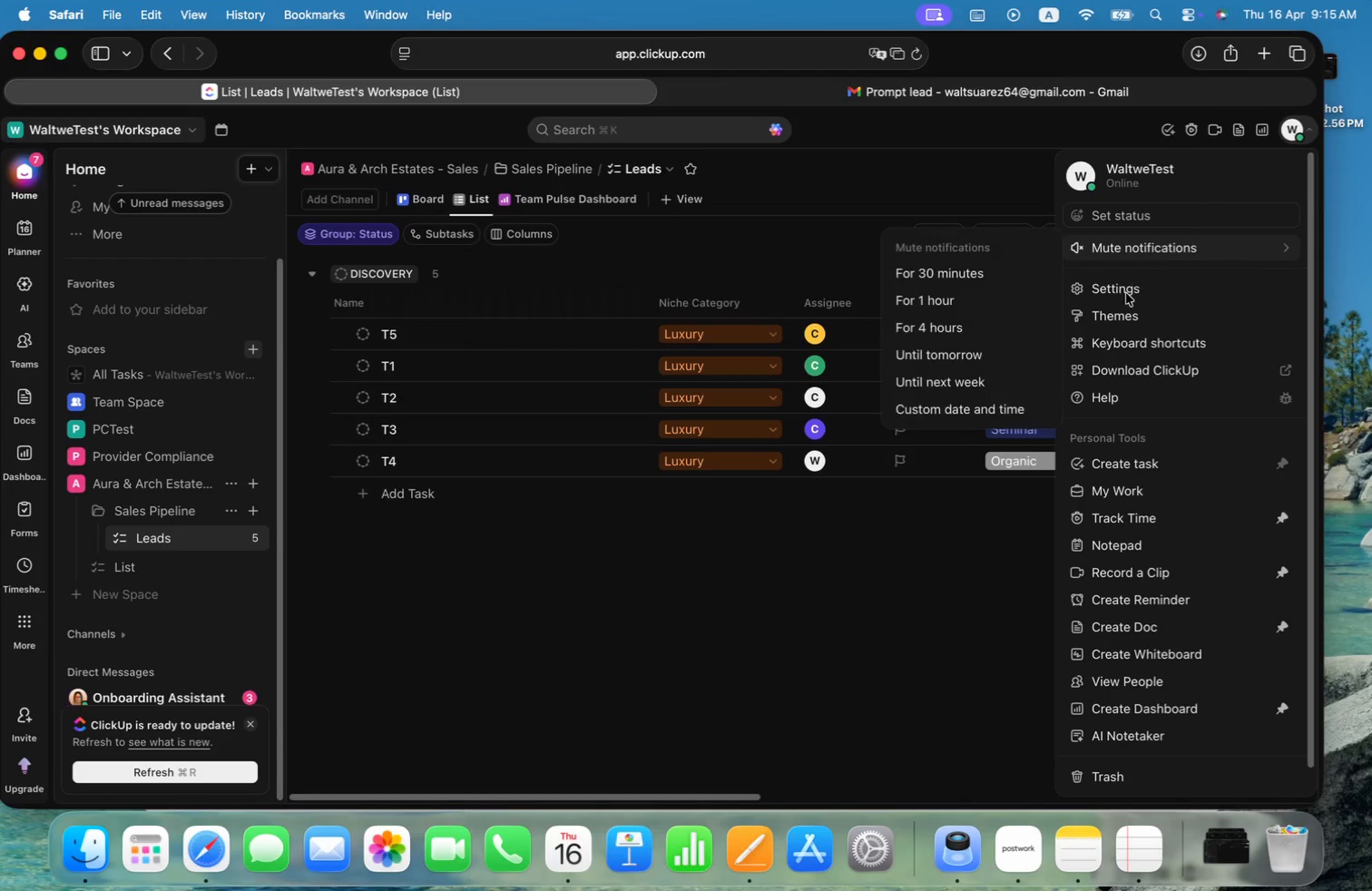 
left_click([1124, 294])
 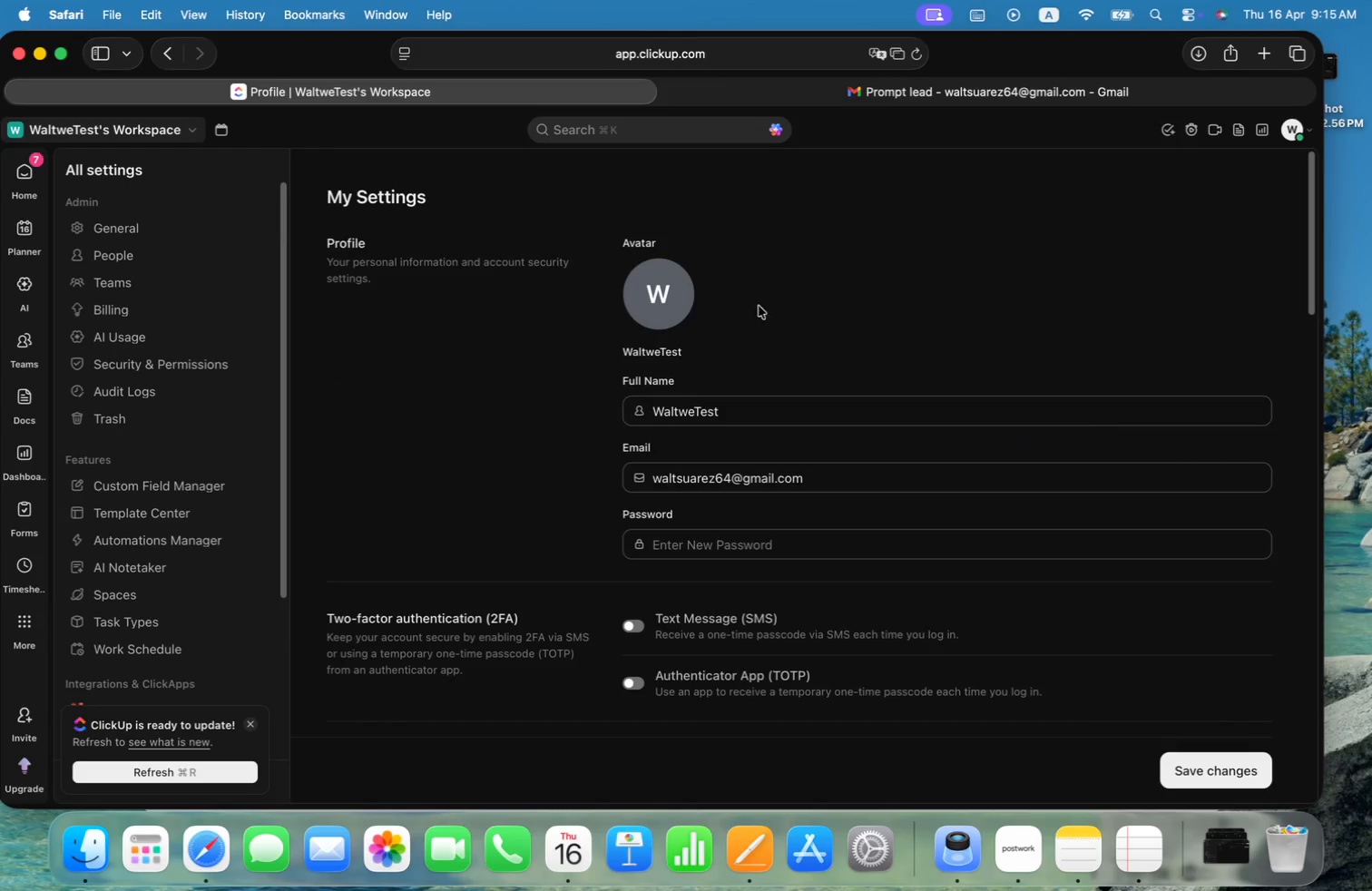 
left_click([665, 292])
 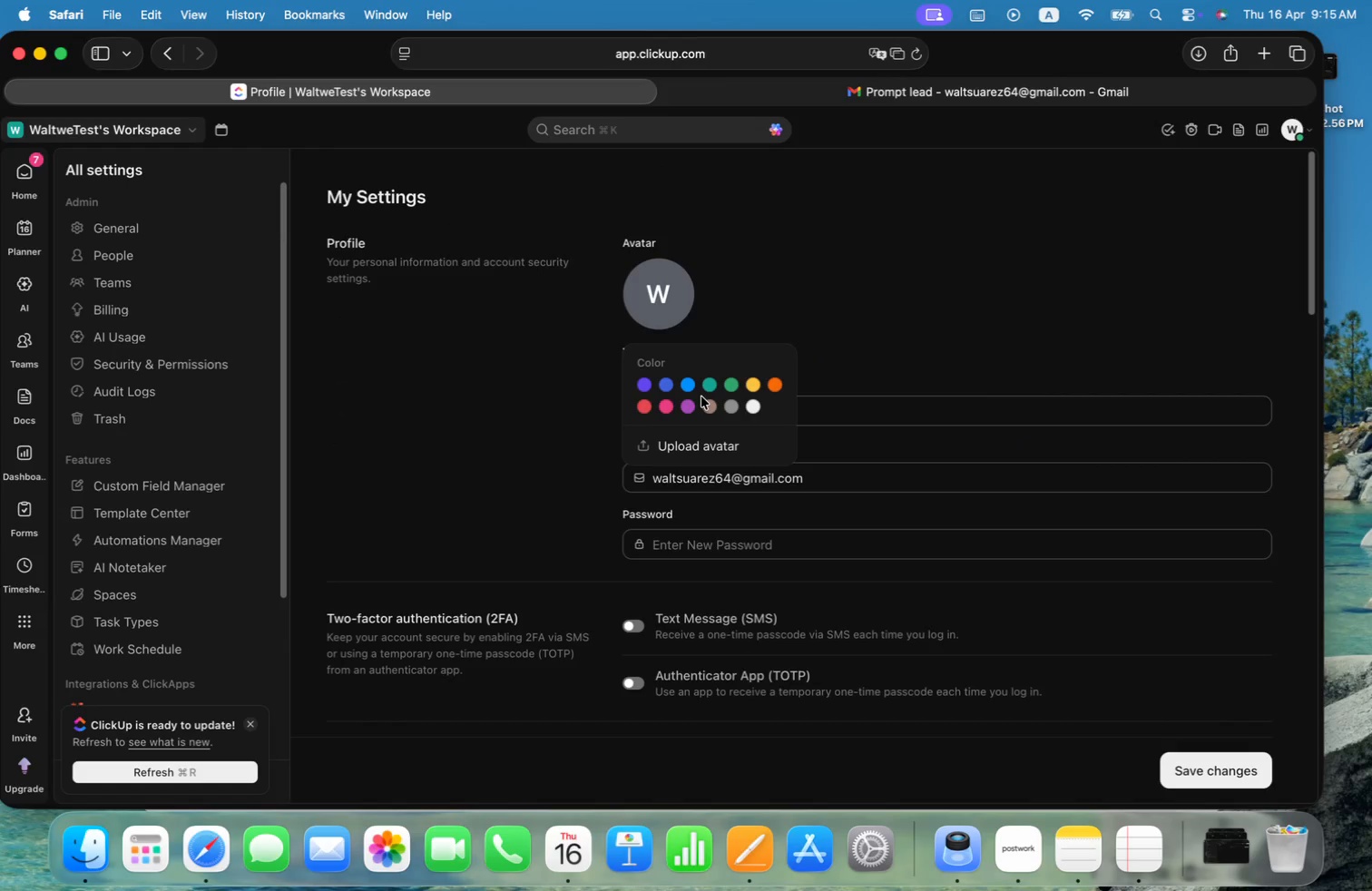 
left_click([691, 385])
 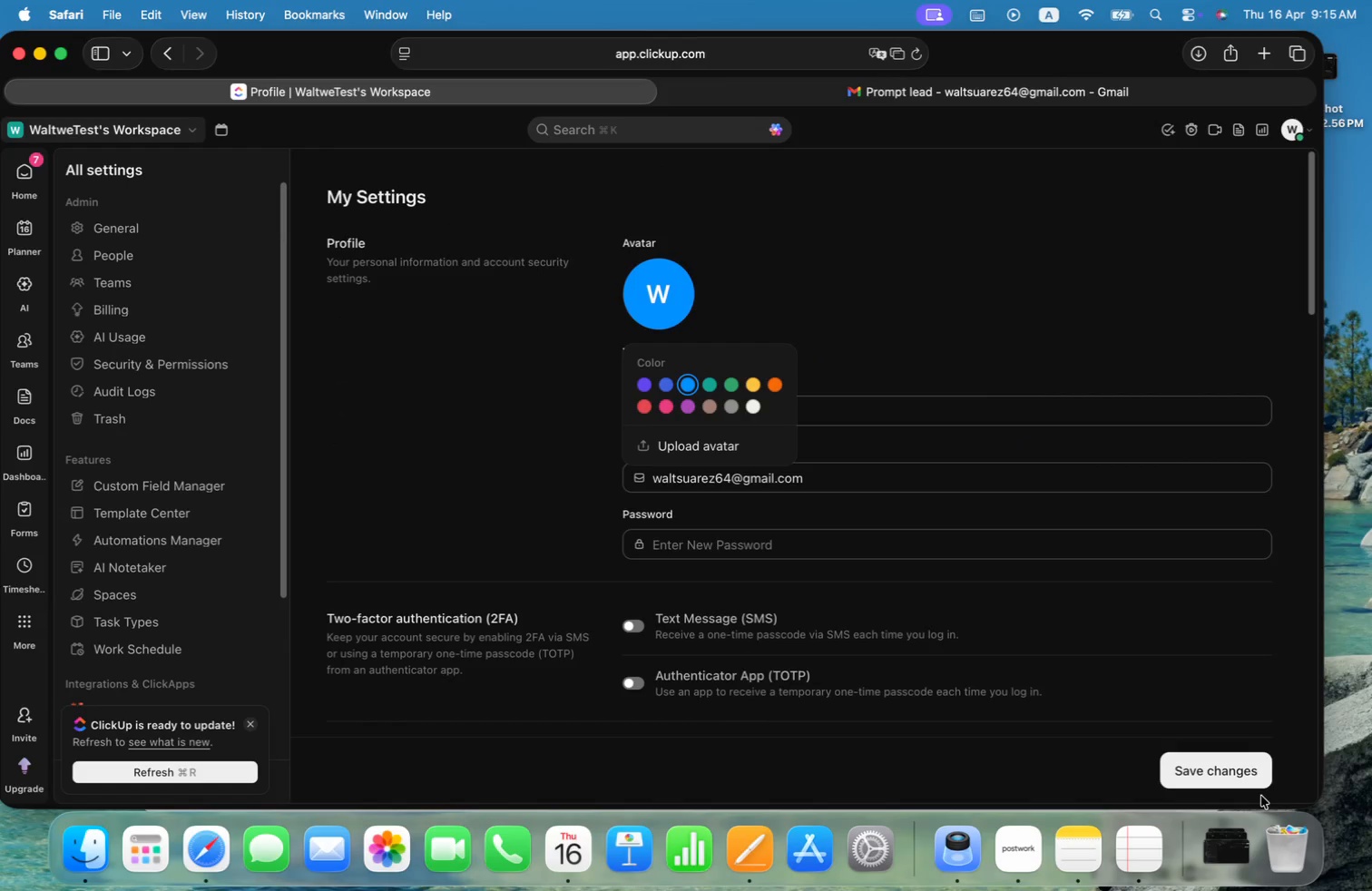 
left_click([1230, 770])
 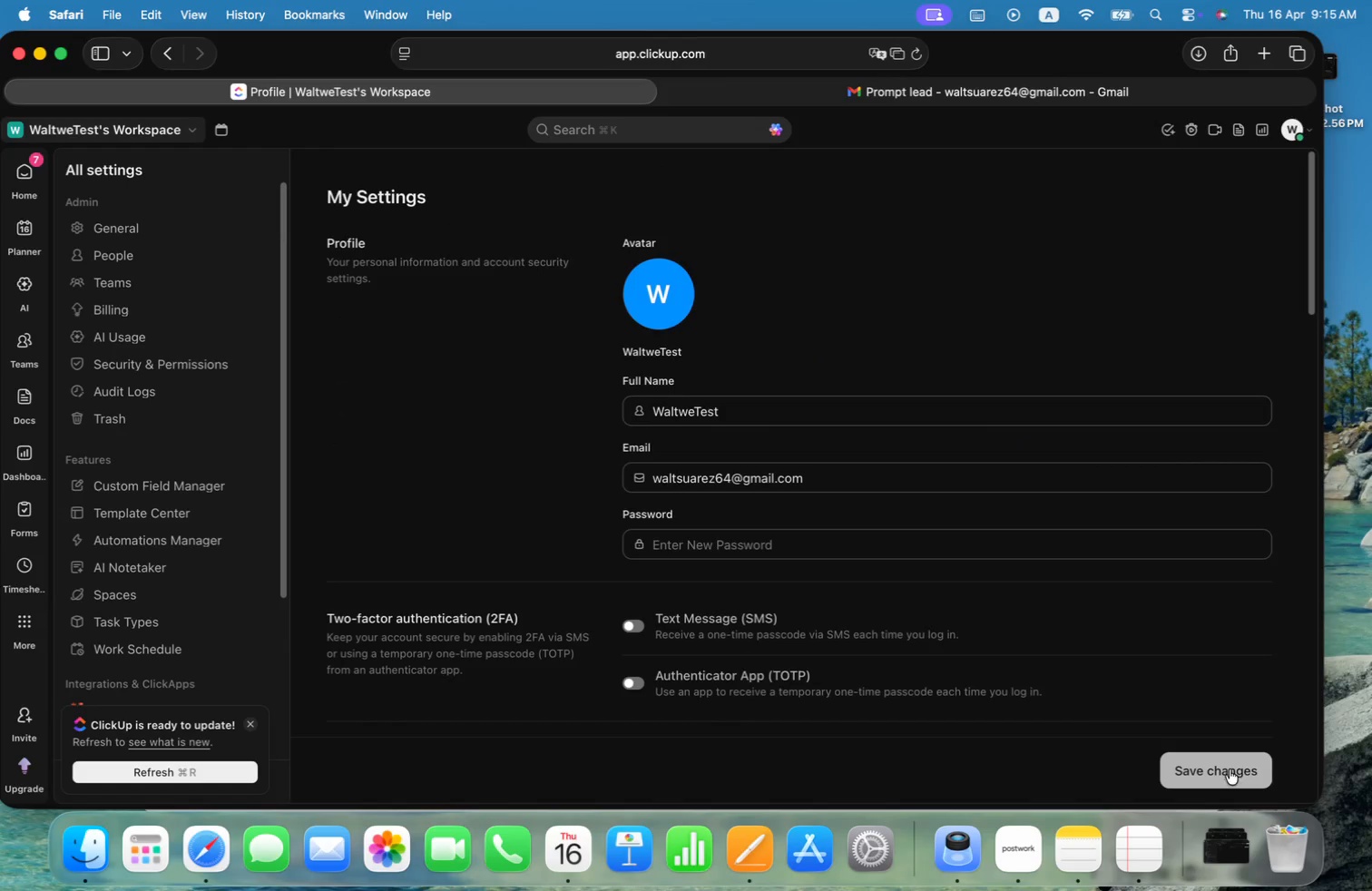 
left_click([1206, 763])
 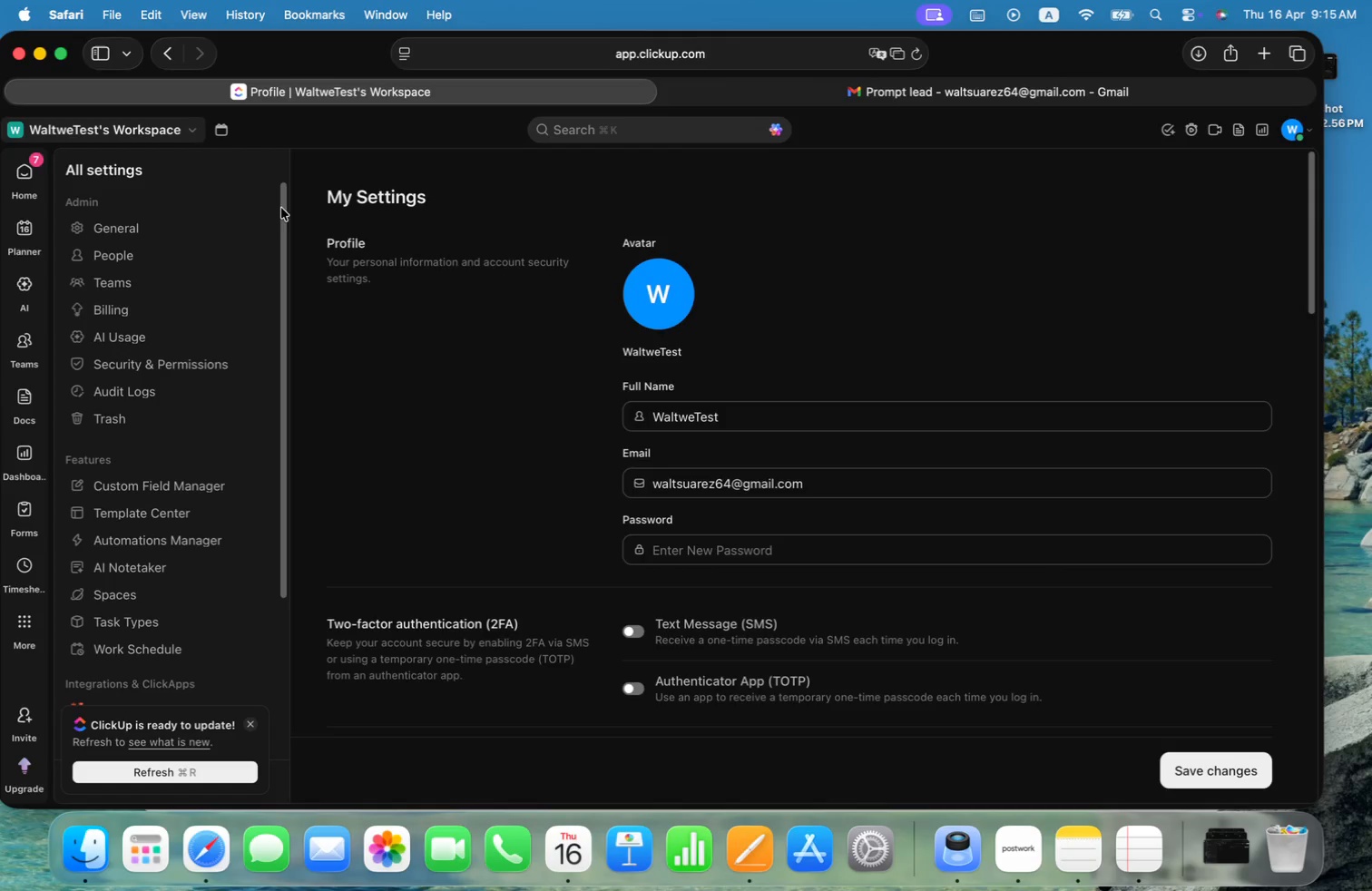 
left_click([31, 172])
 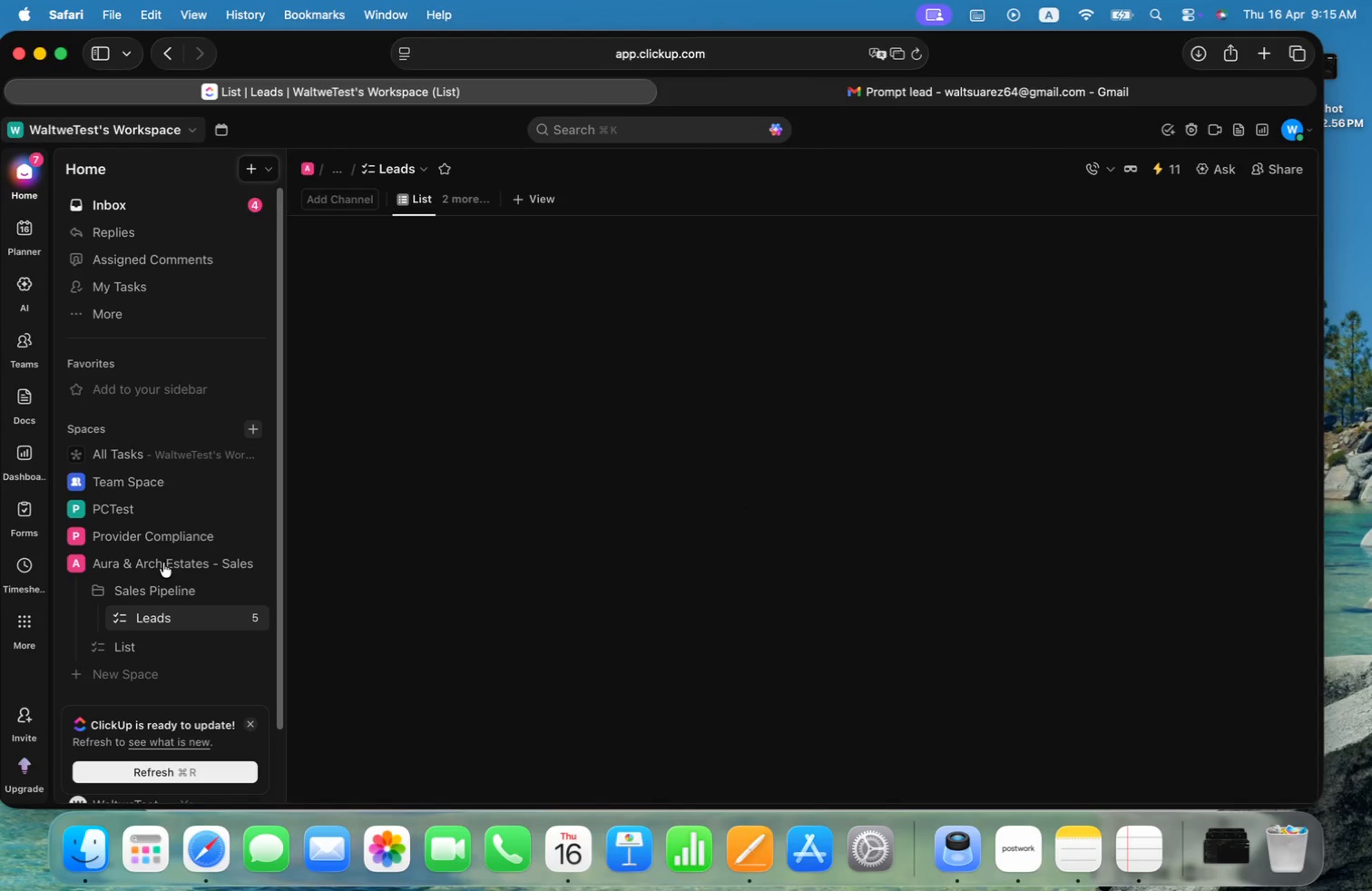 
mouse_move([1124, 580])
 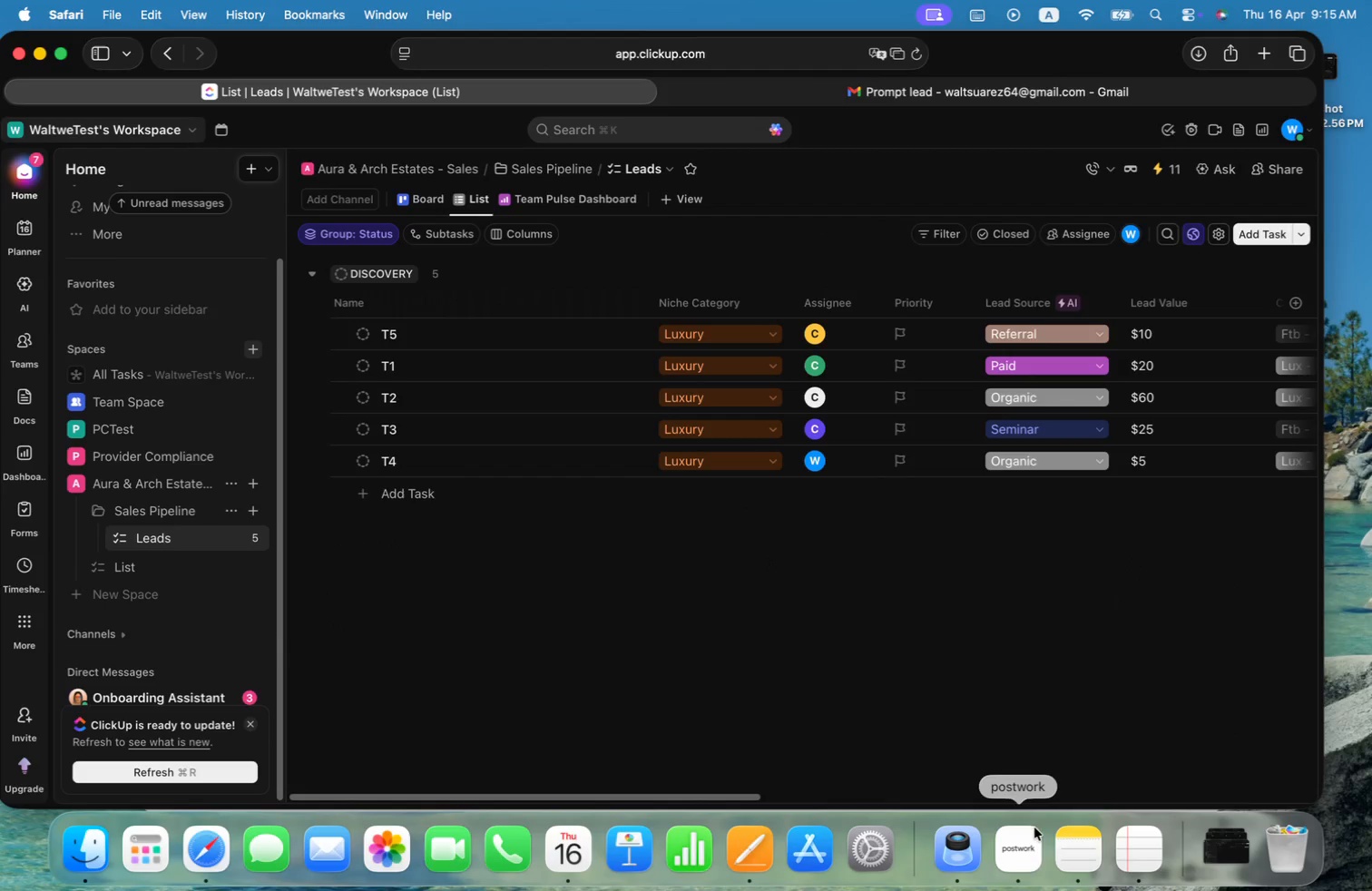 
left_click([1025, 840])